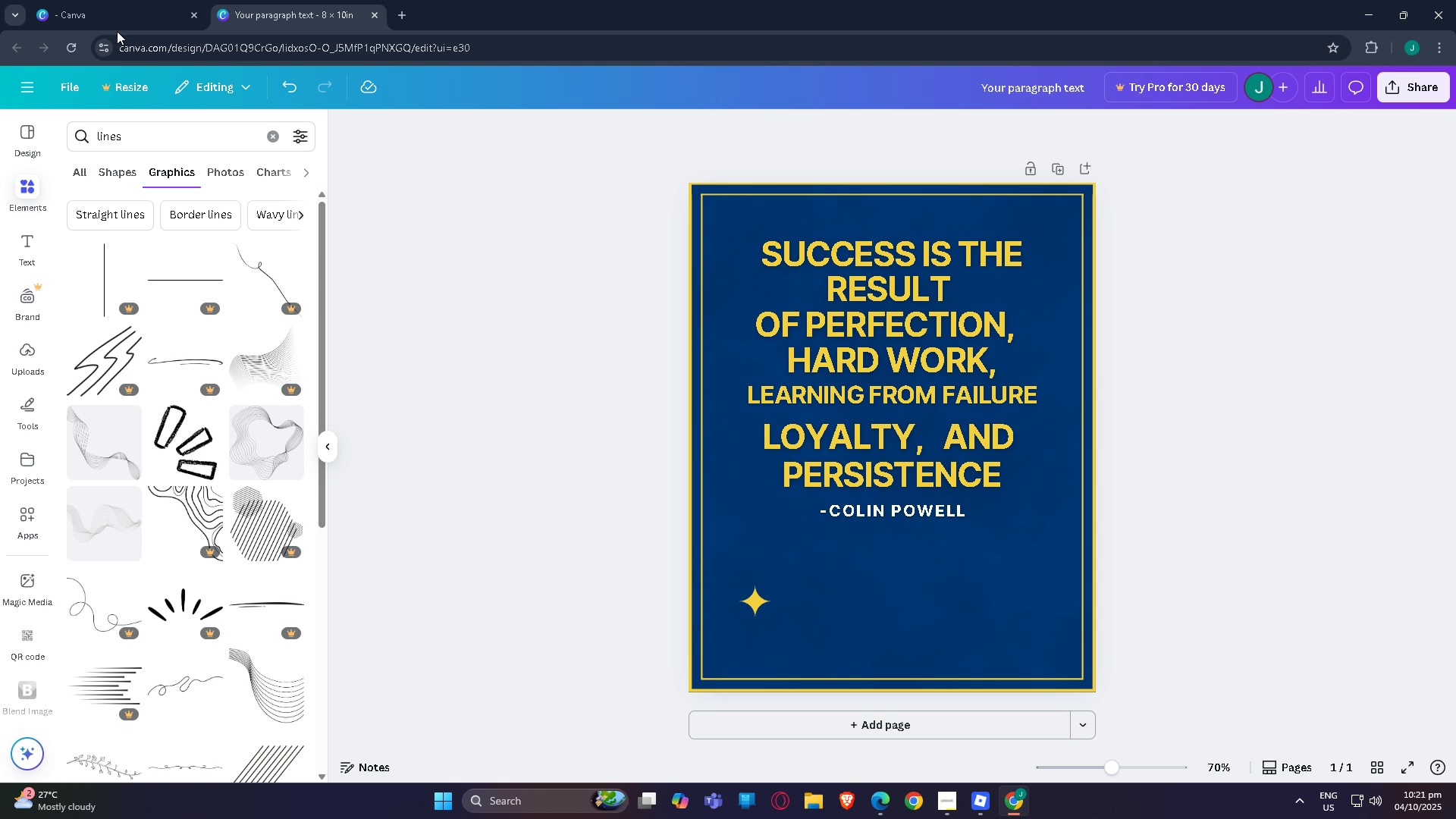 
mouse_move([60, 11])
 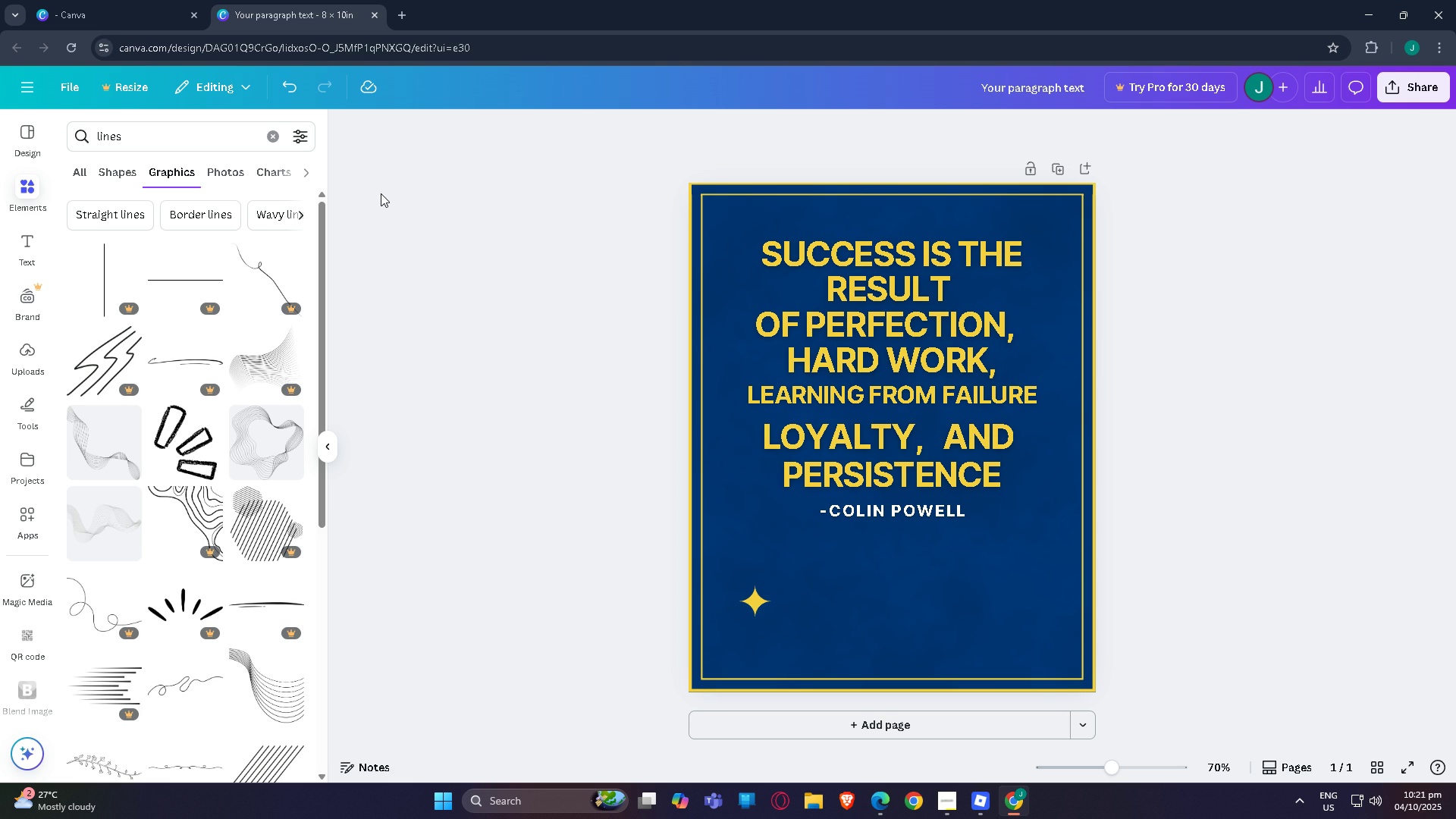 
wait(14.01)
 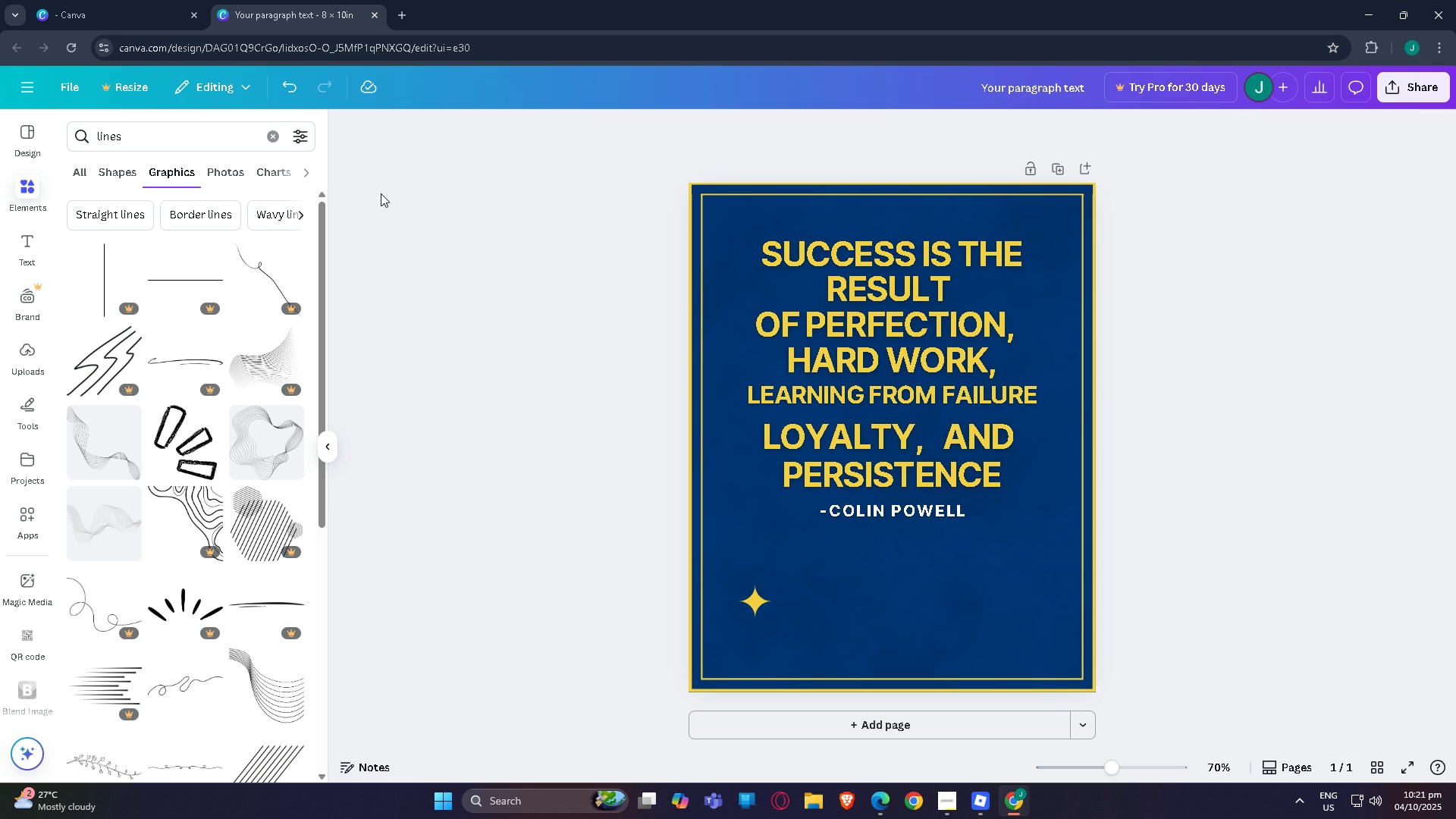 
left_click([755, 607])
 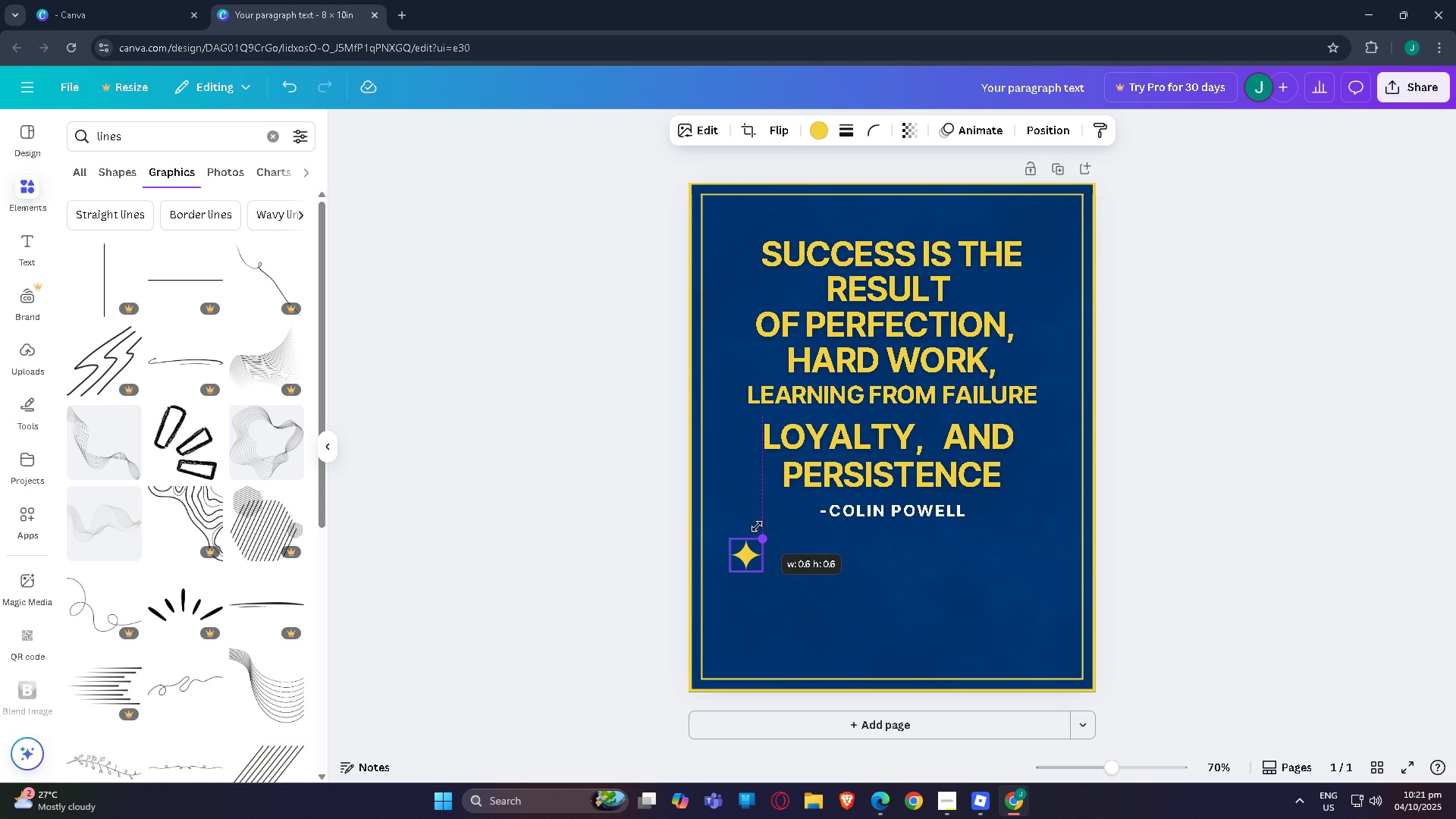 
left_click([1238, 489])
 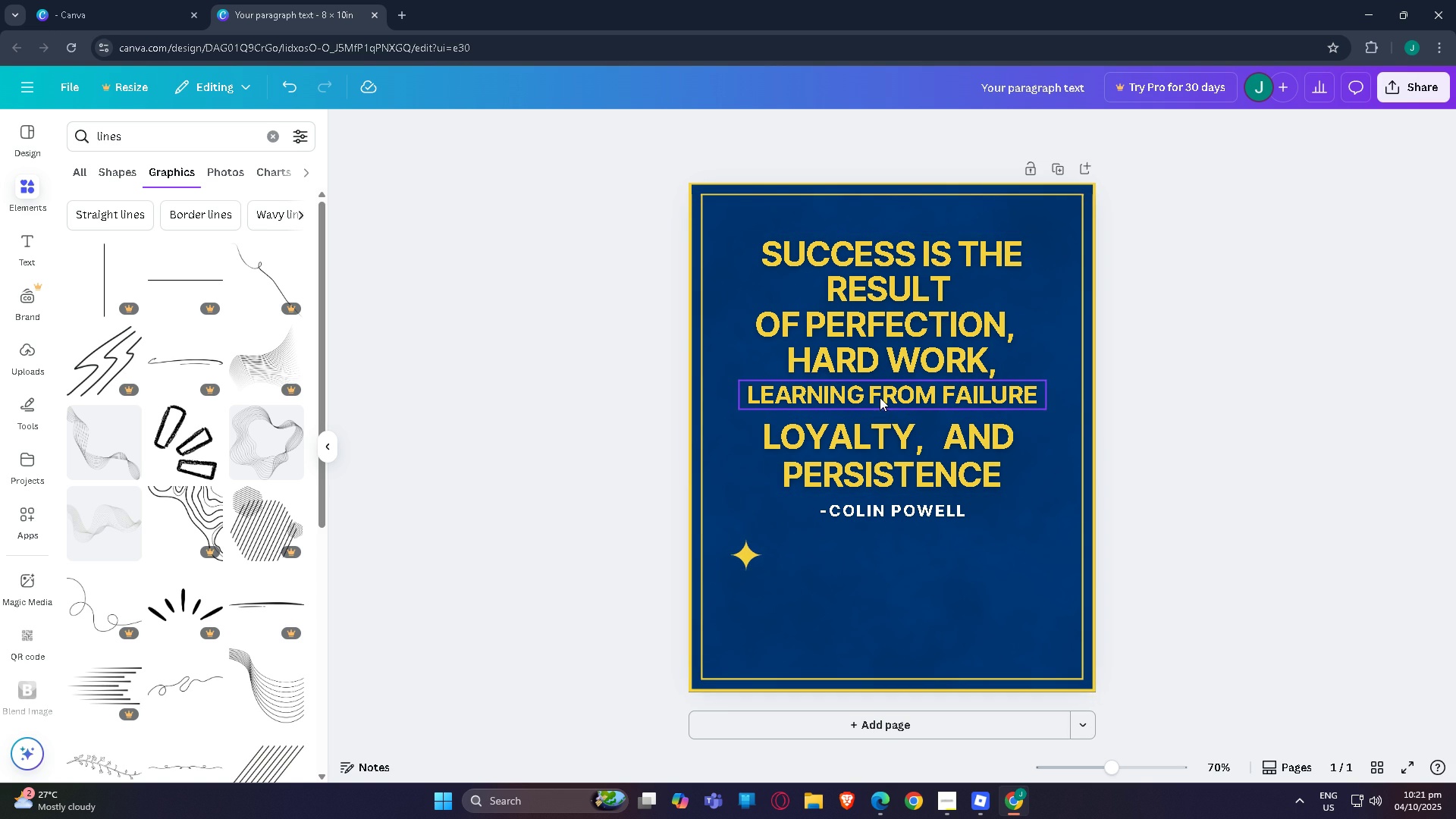 
double_click([906, 442])
 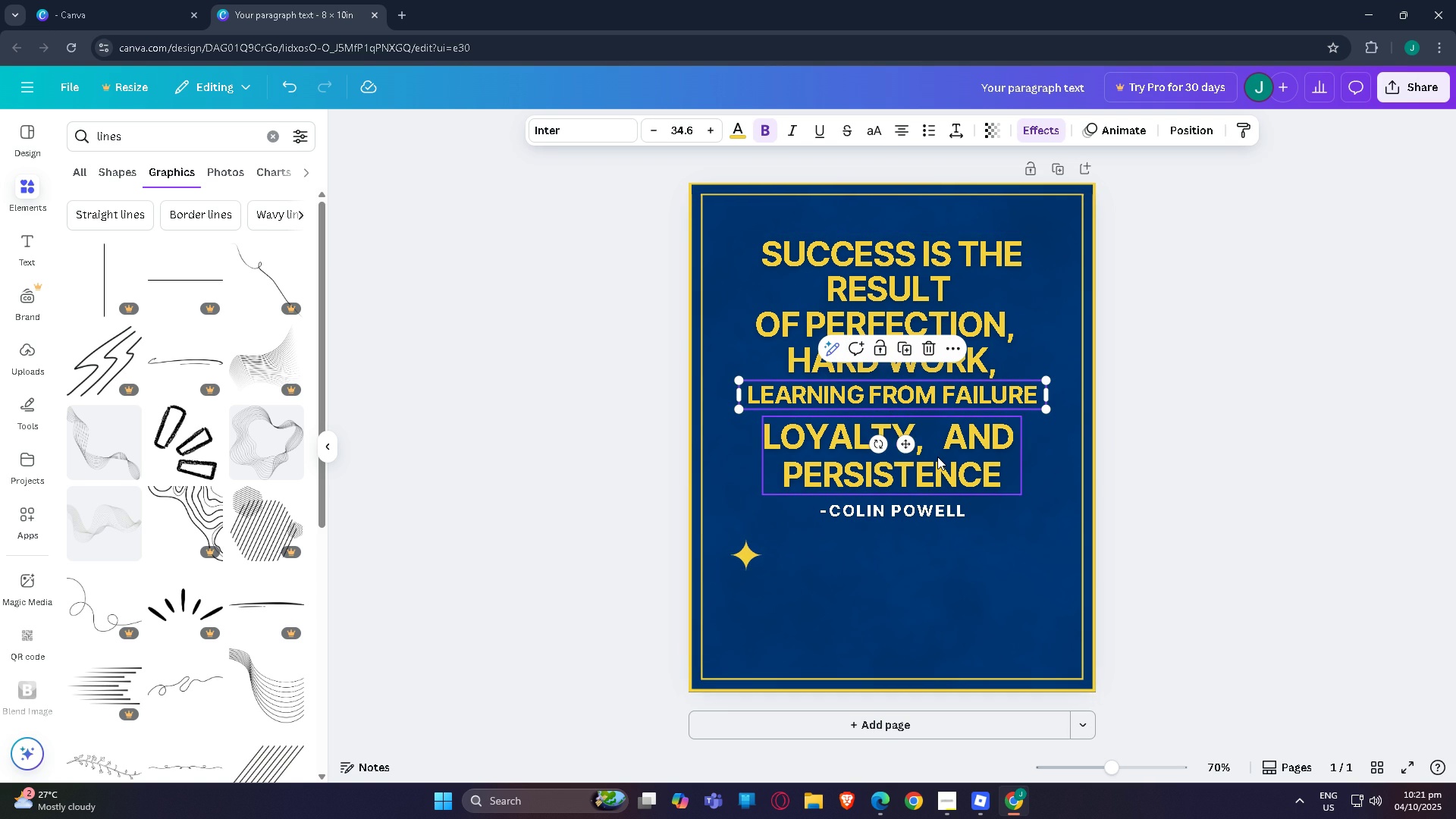 
left_click([937, 457])
 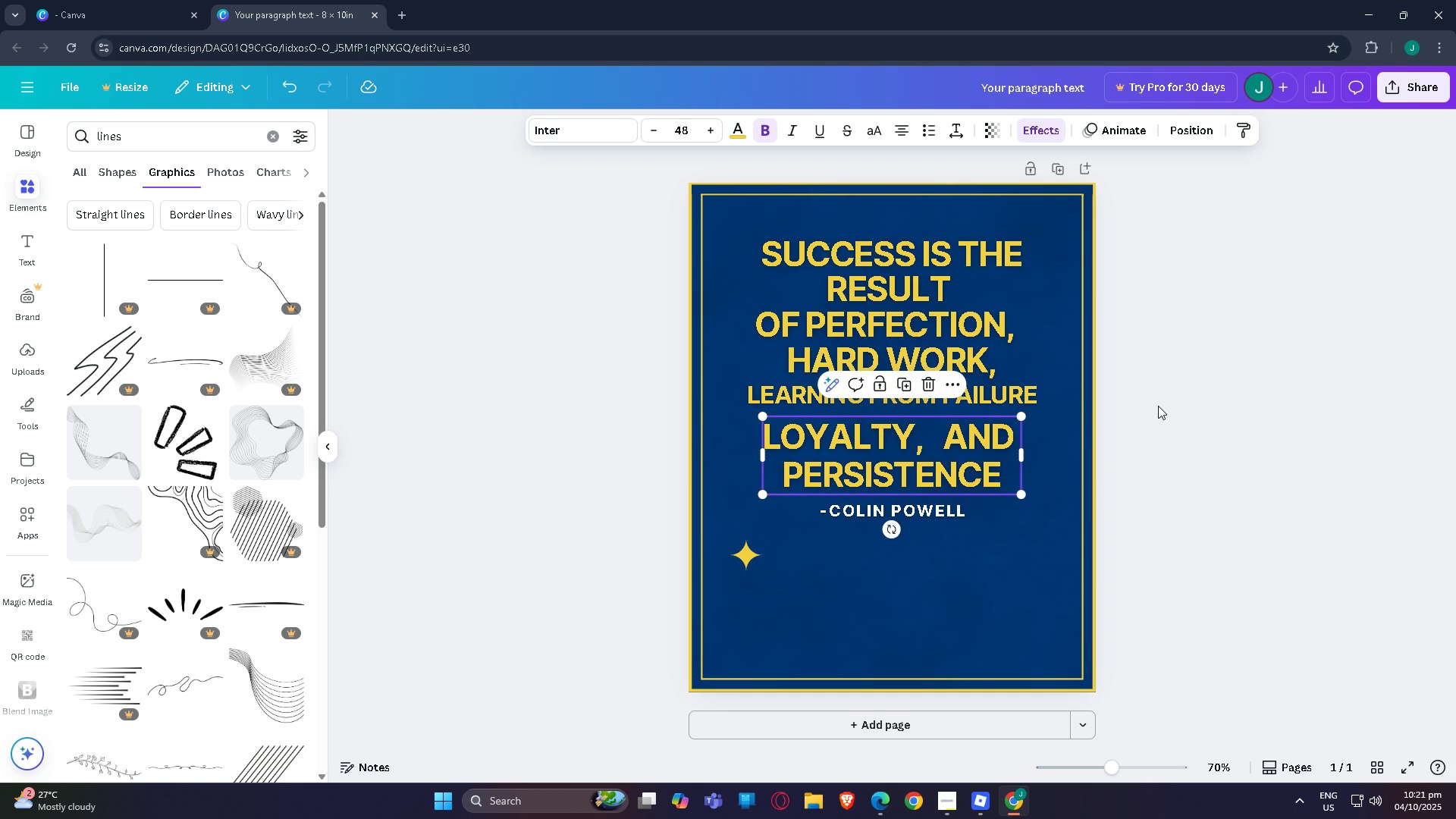 
left_click([1158, 406])
 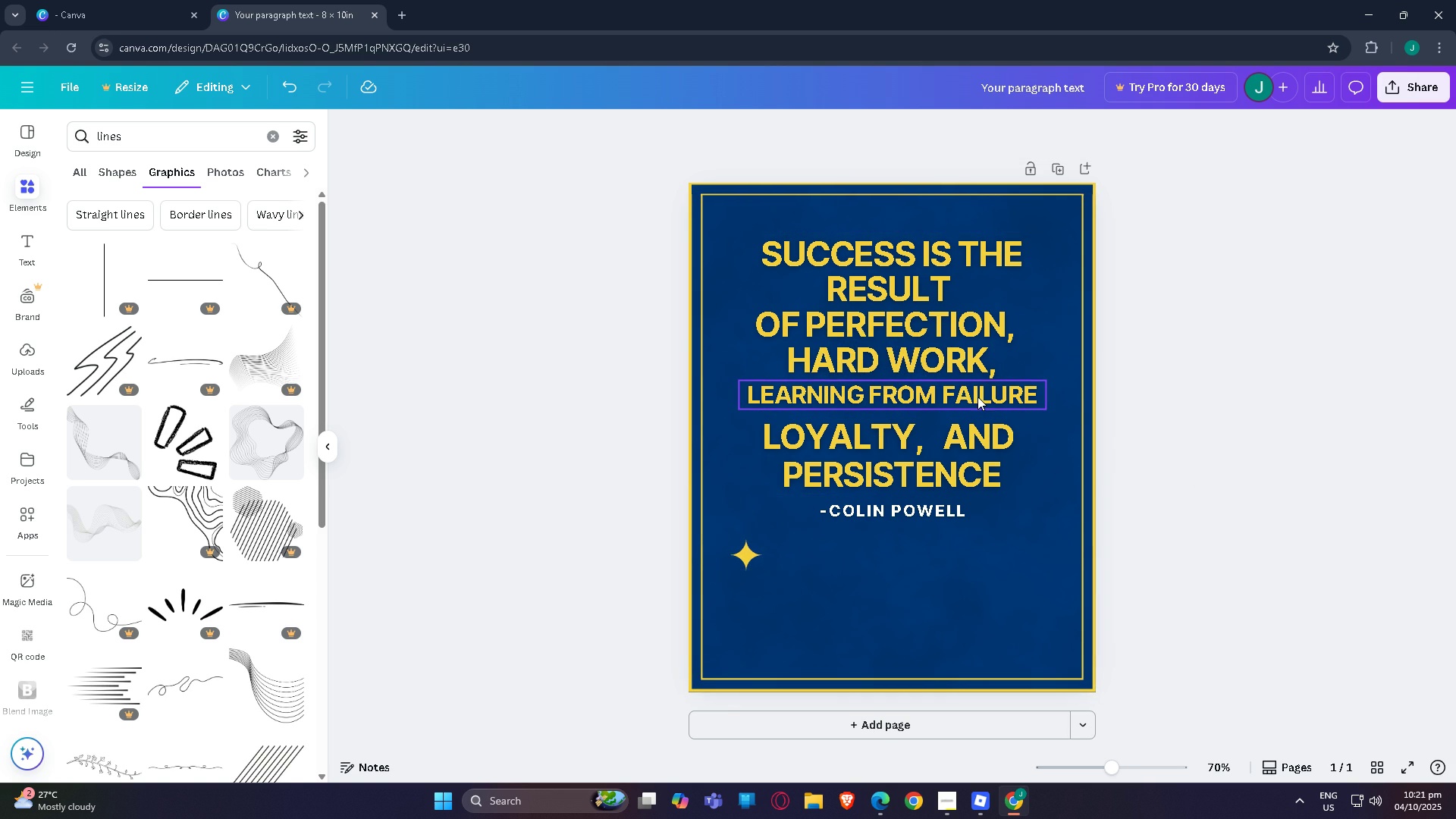 
mouse_move([972, 381])
 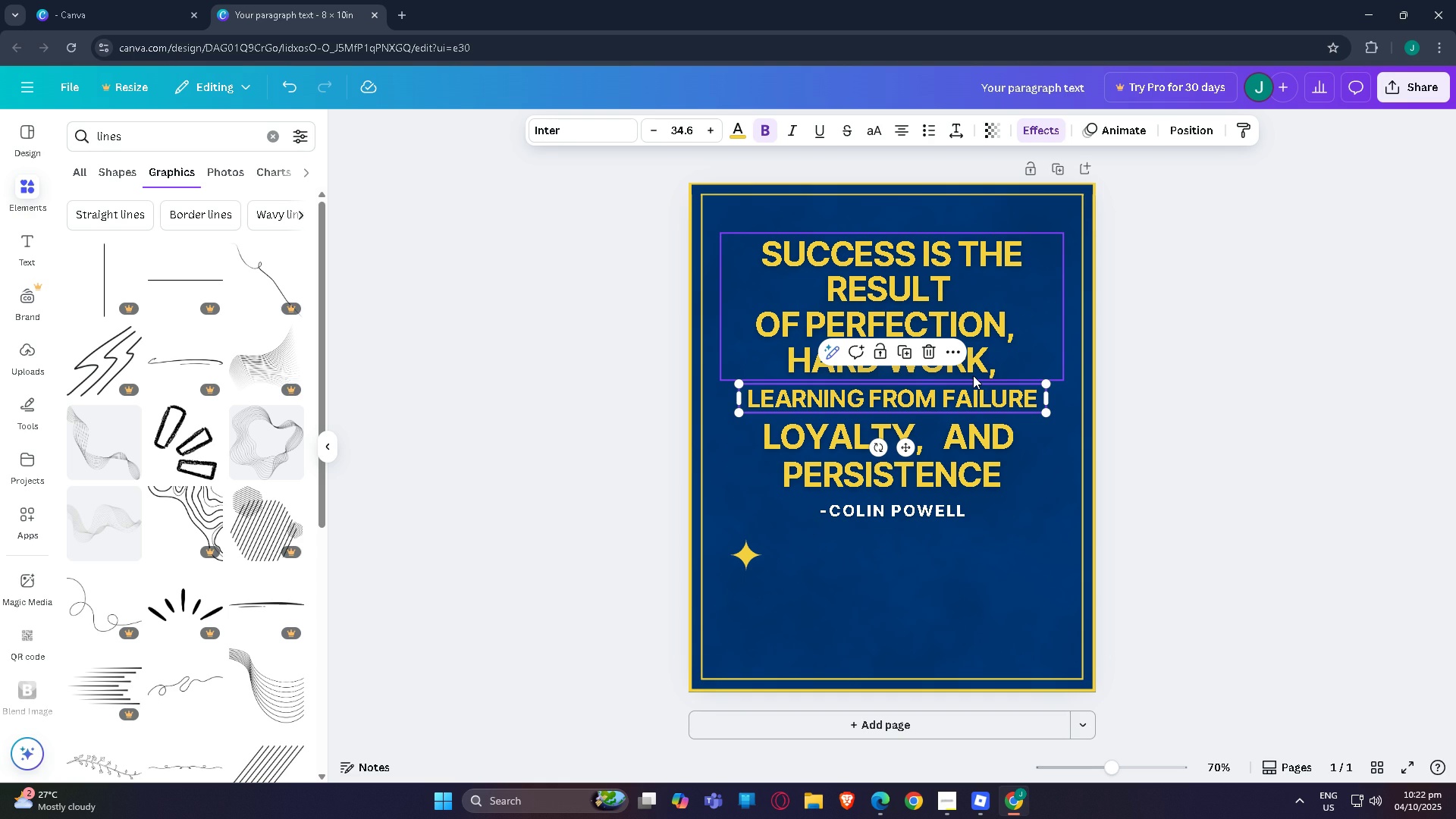 
wait(37.68)
 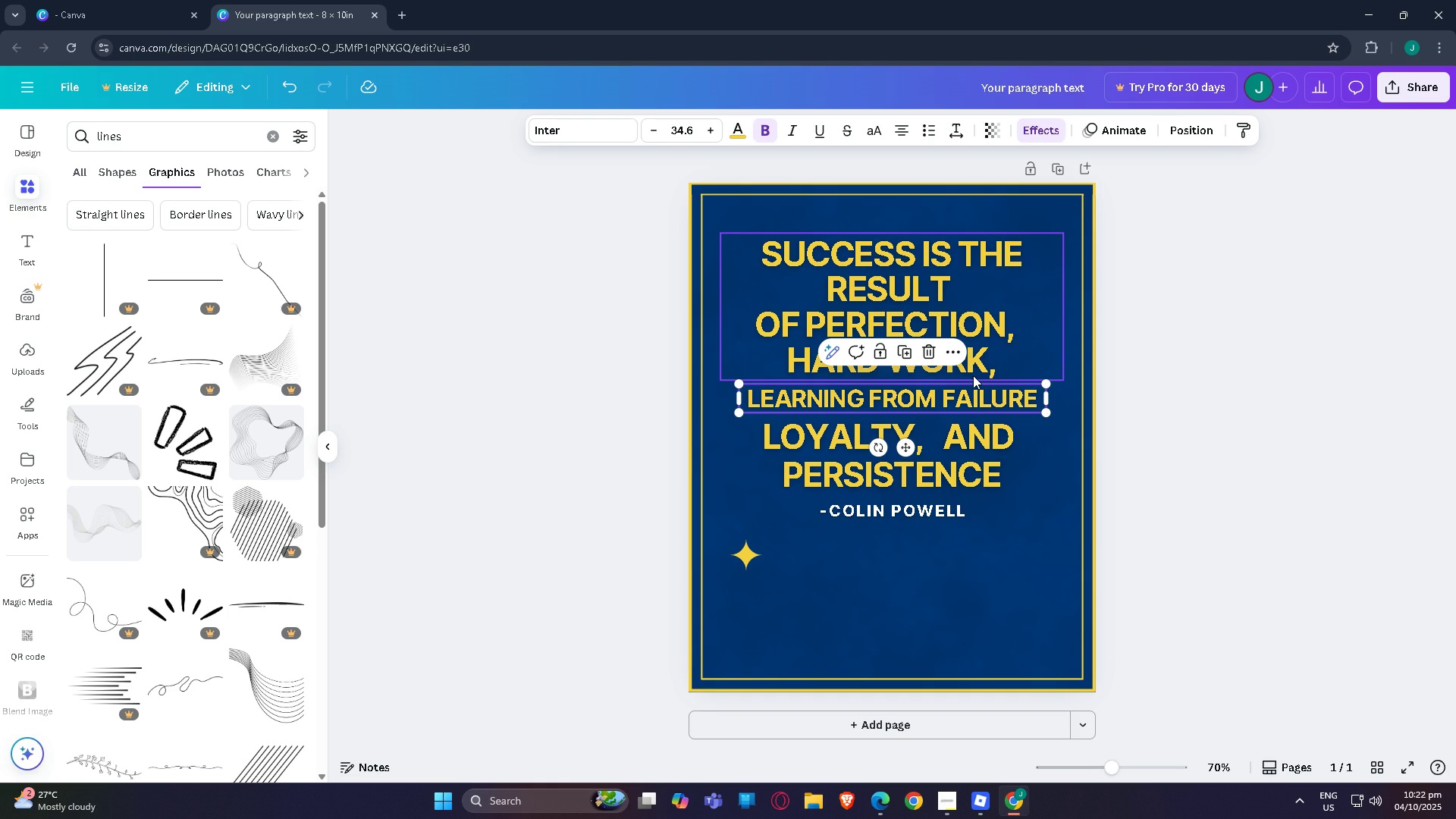 
left_click([1099, 588])
 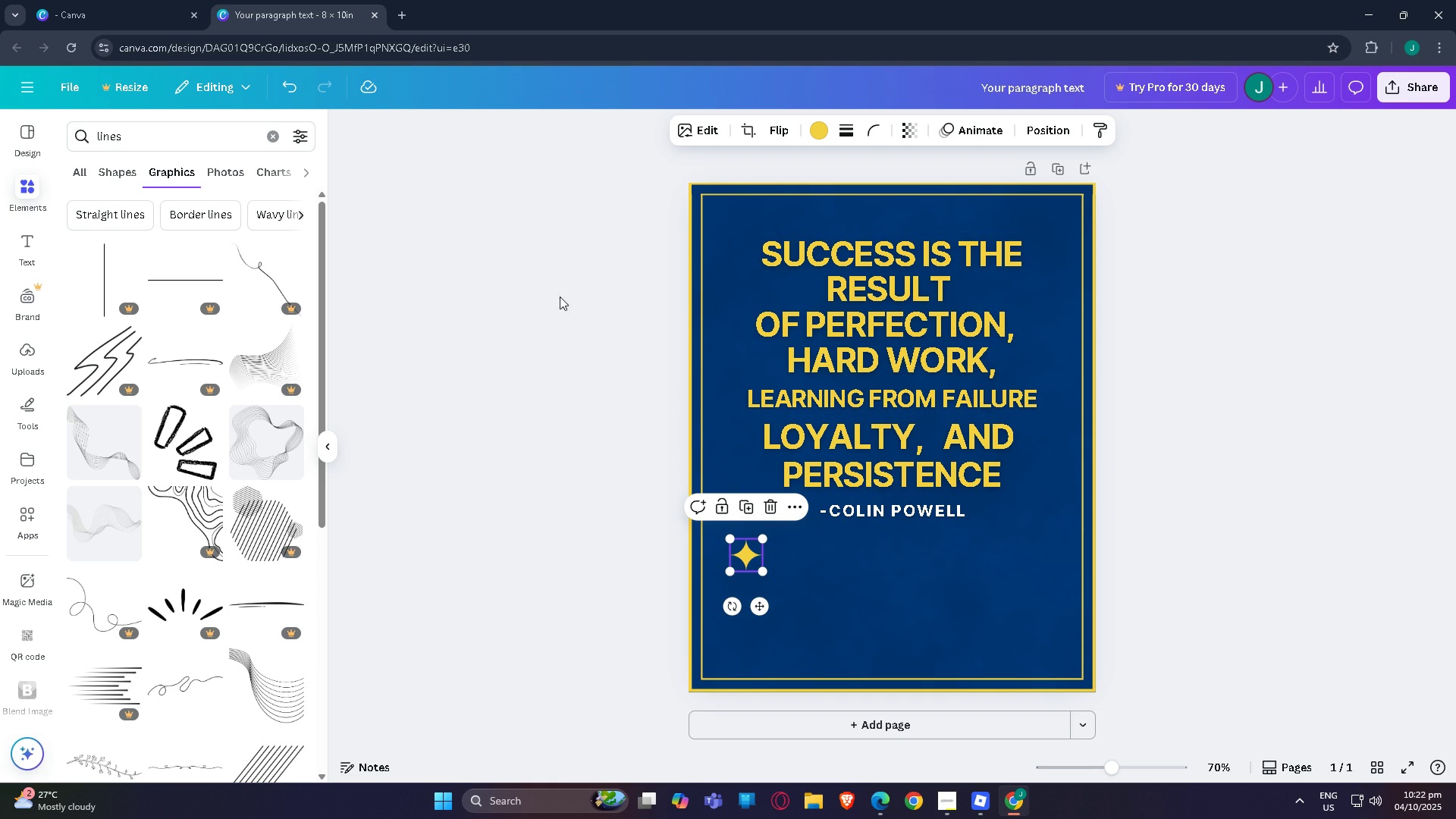 
scroll: coordinate [193, 421], scroll_direction: down, amount: 28.0
 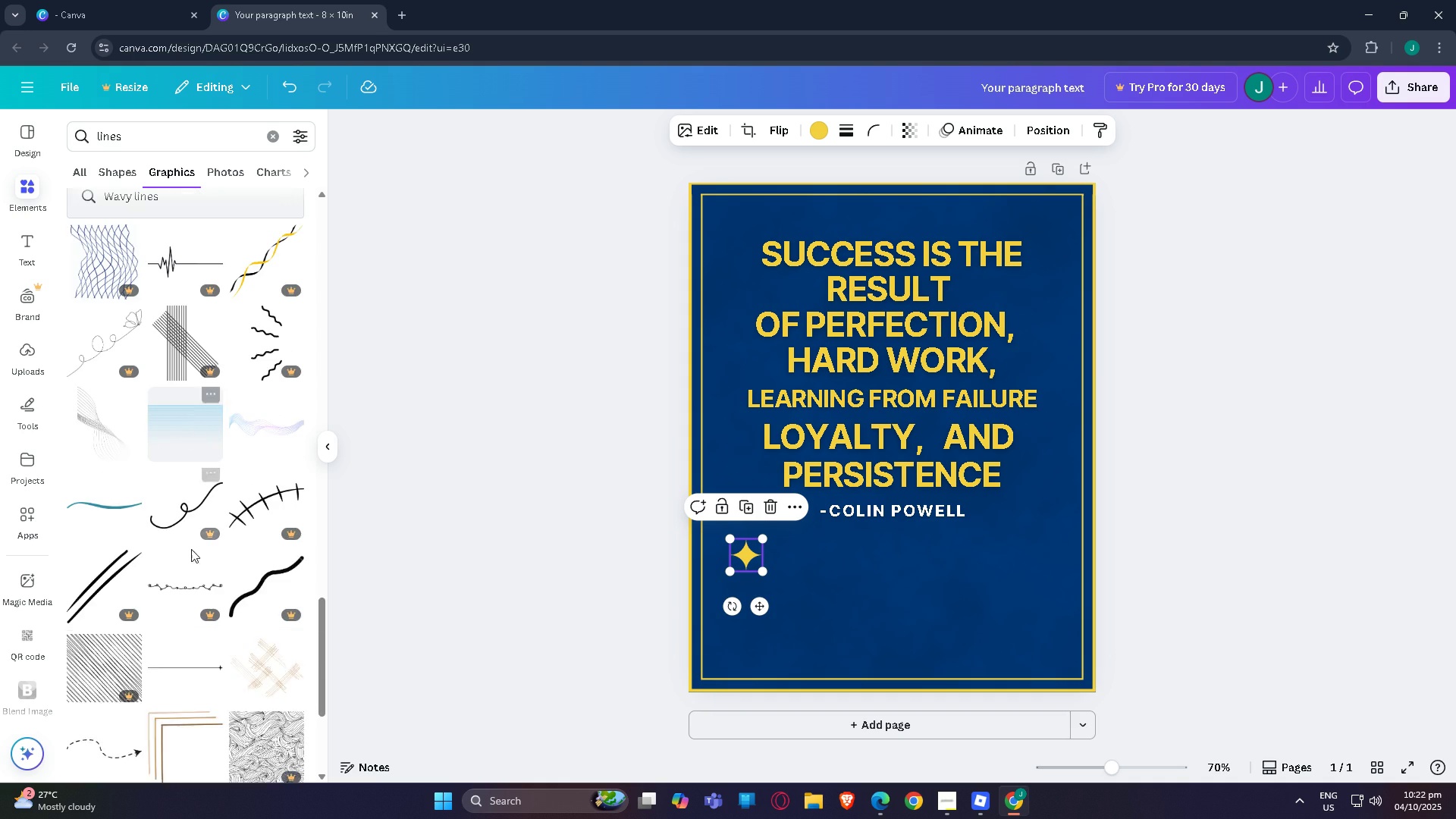 
scroll: coordinate [211, 402], scroll_direction: down, amount: 23.0
 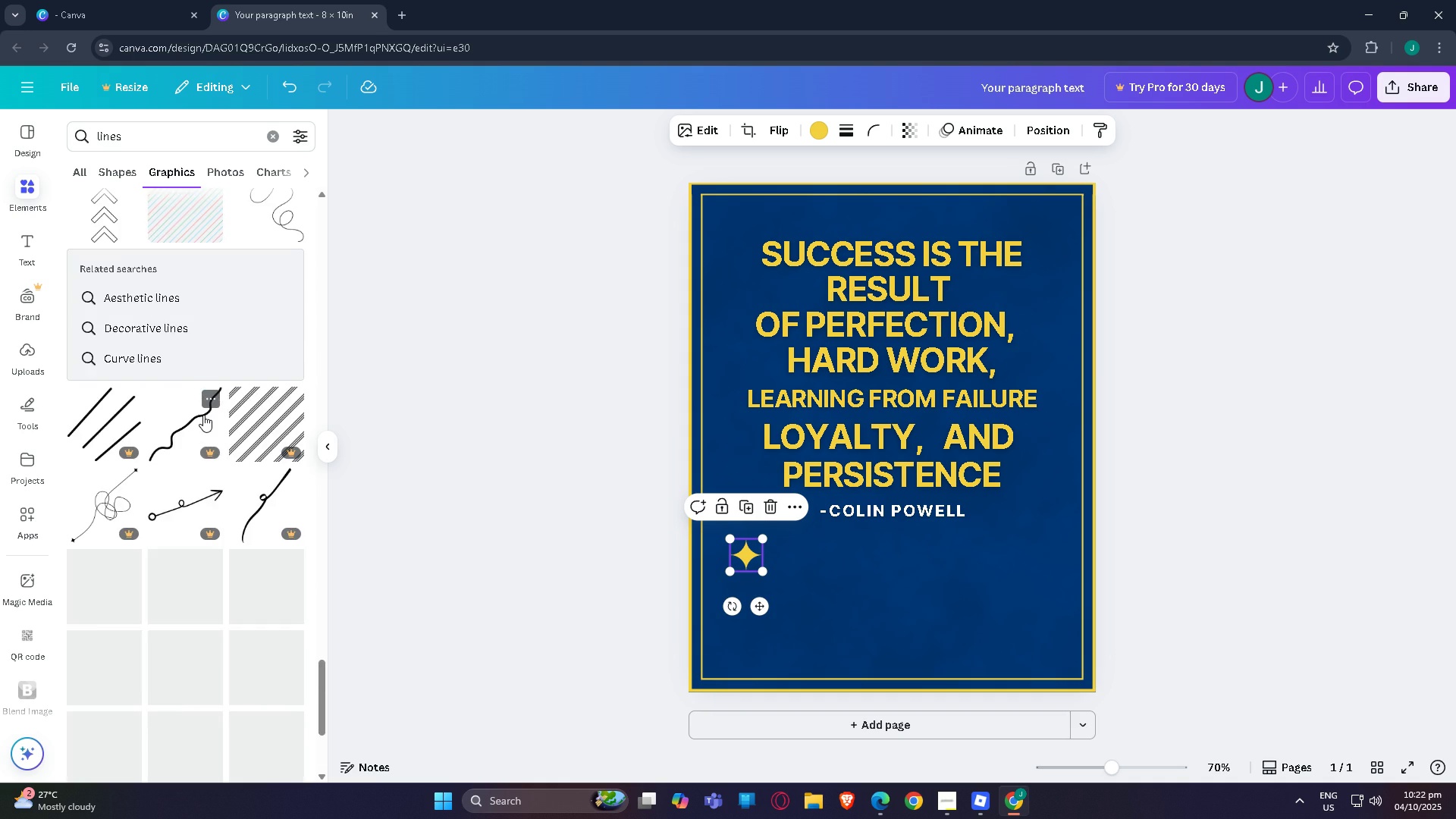 
scroll: coordinate [203, 415], scroll_direction: down, amount: 6.0
 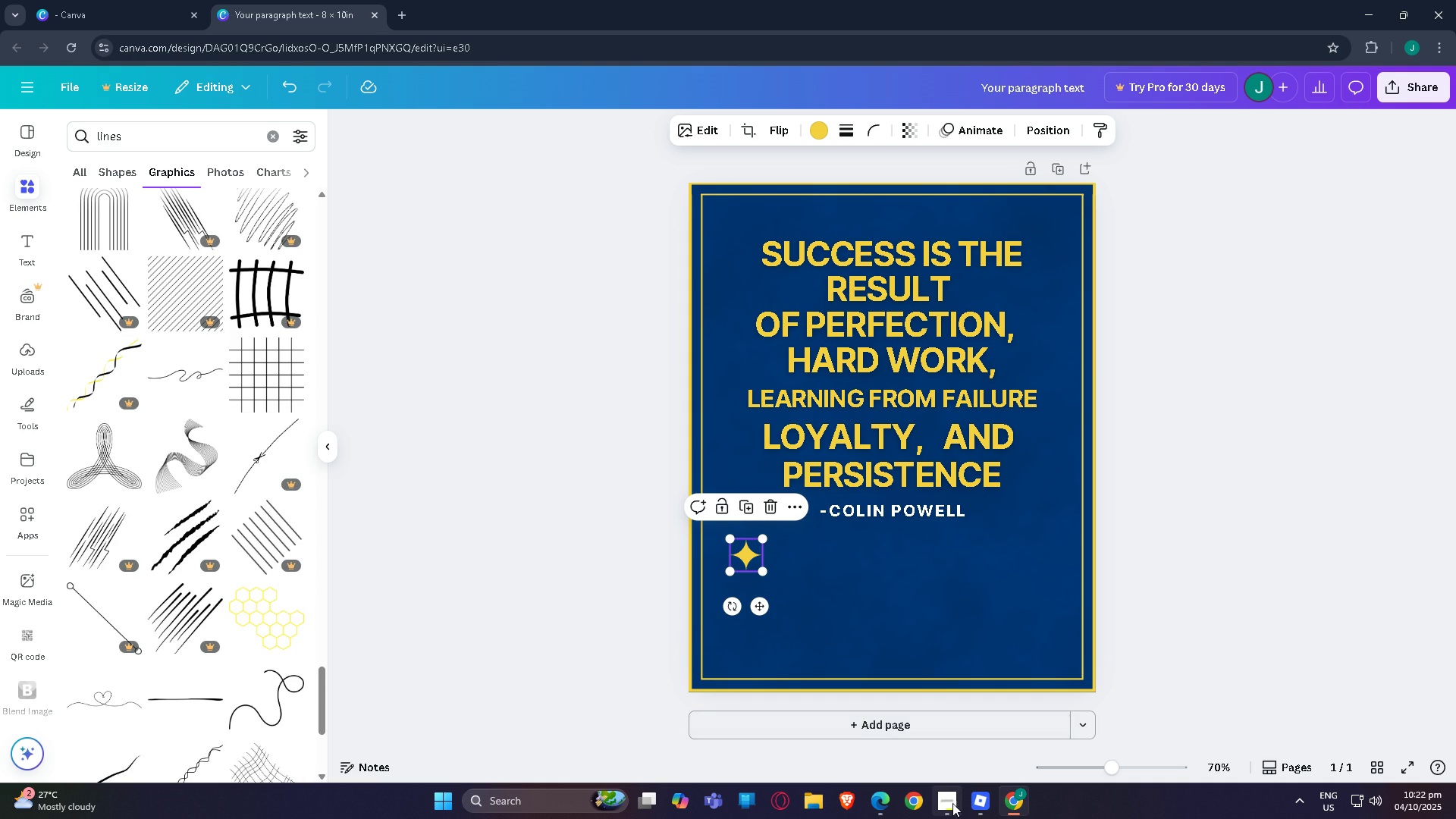 
left_click([952, 818])